 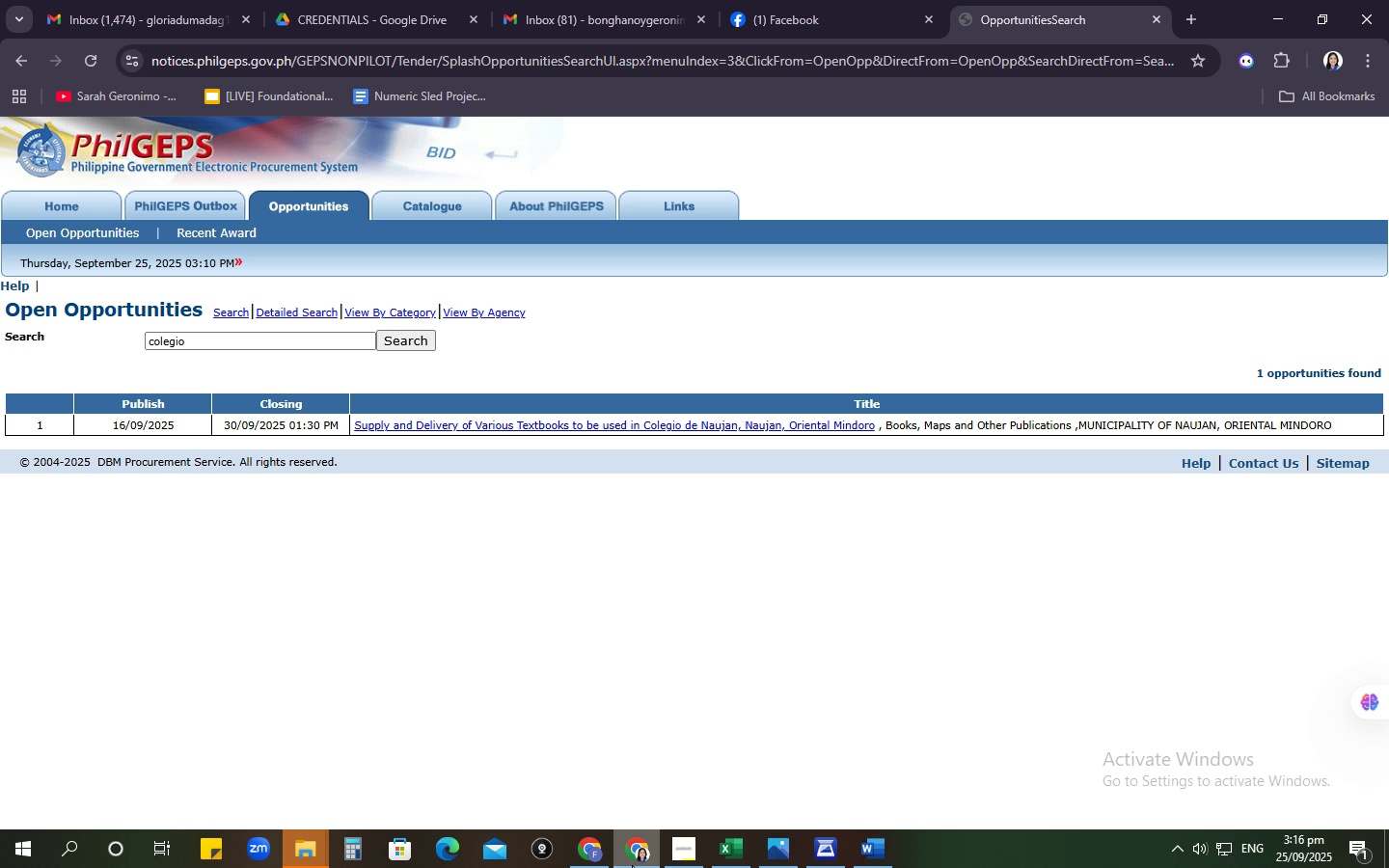 
left_click([877, 857])
 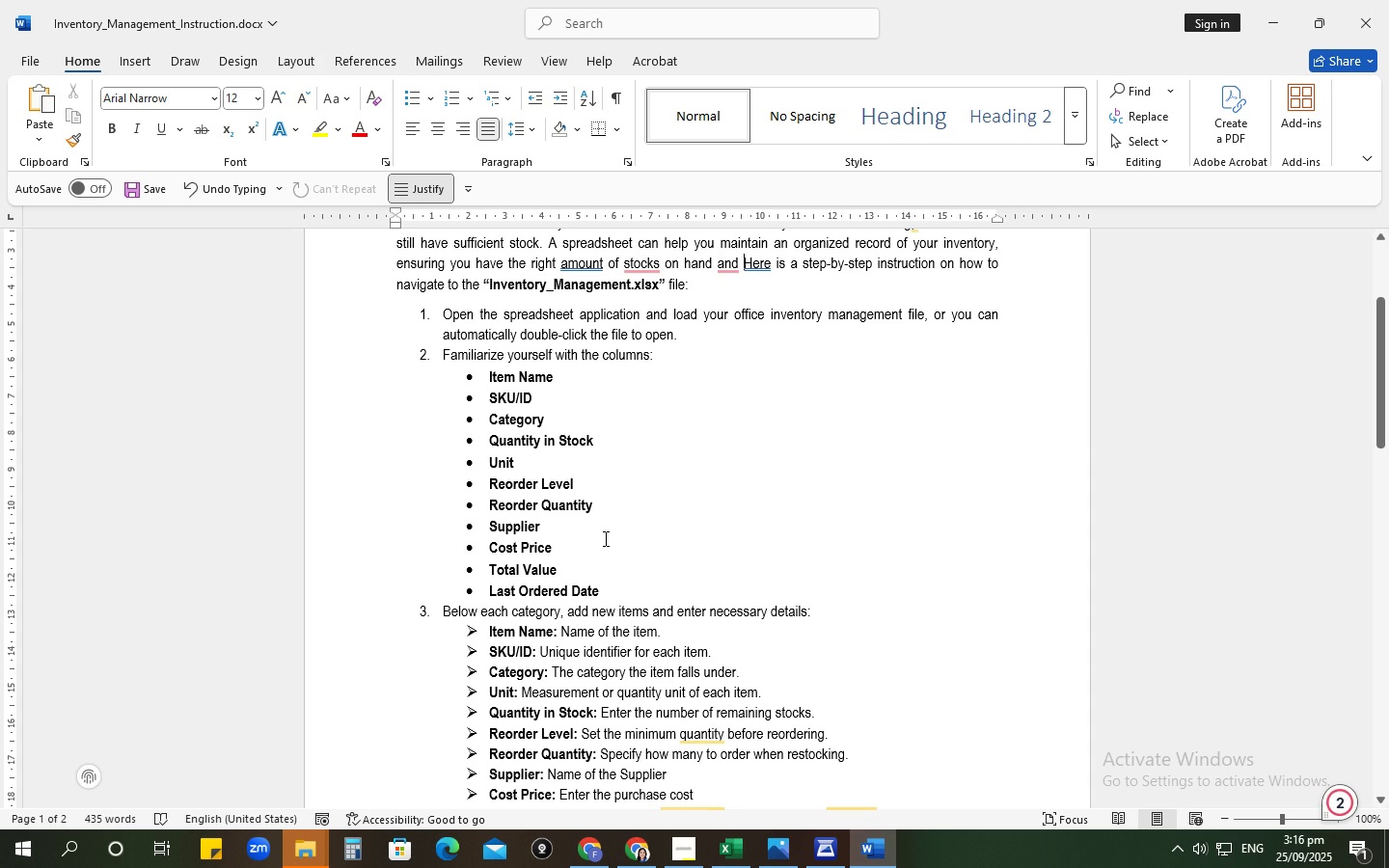 
wait(5.66)
 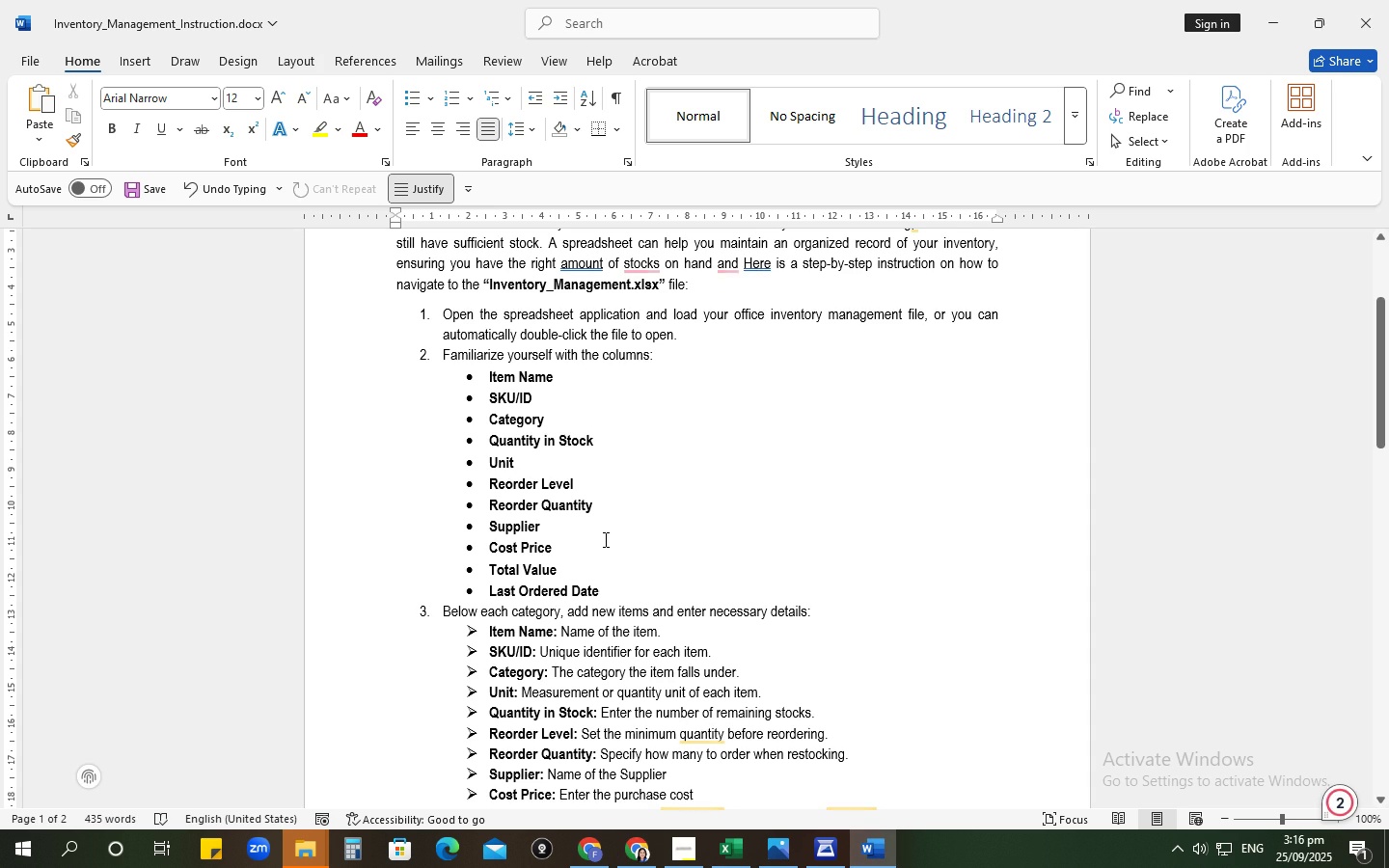 
type(minimizing excess.)
 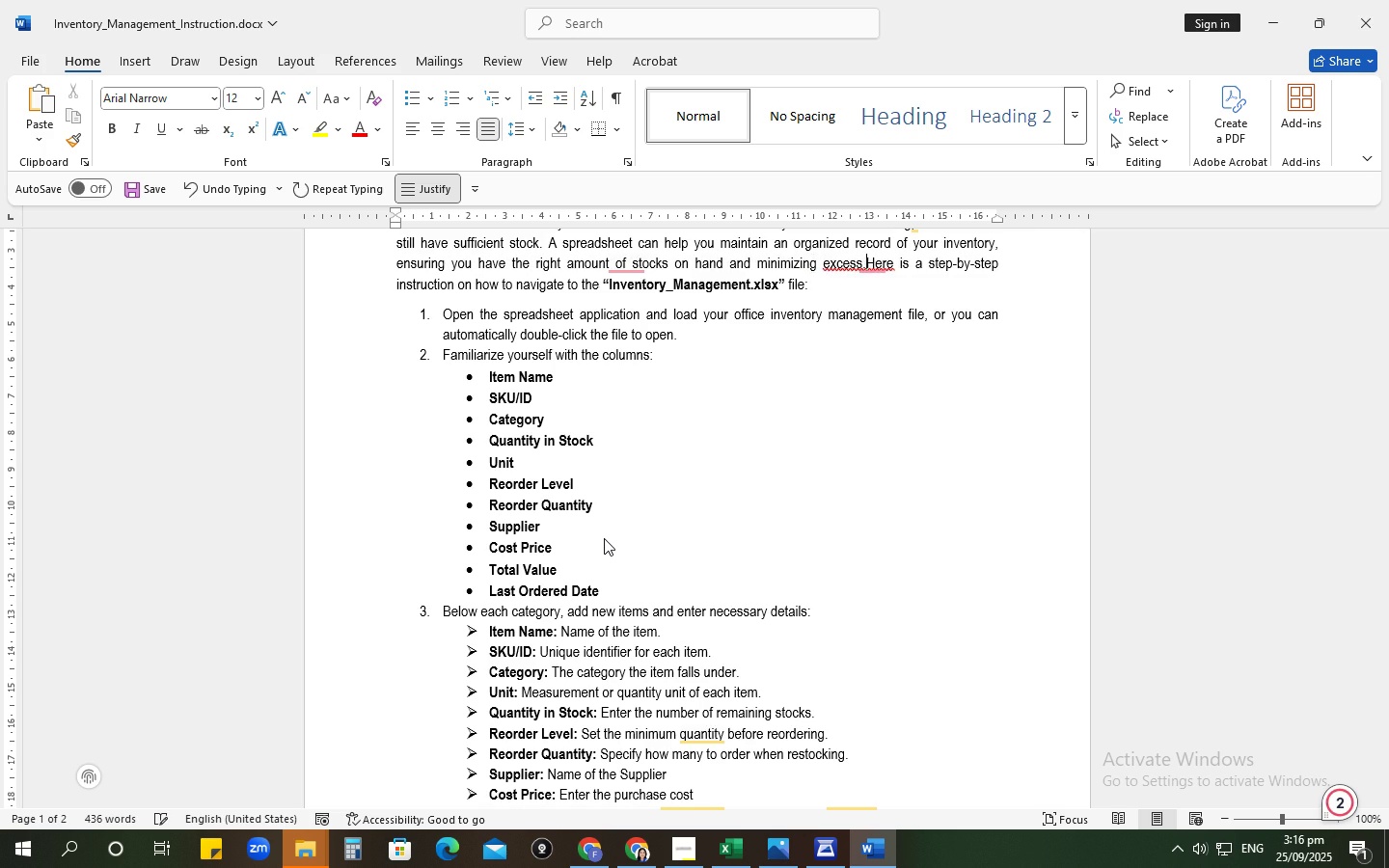 
key(Enter)
 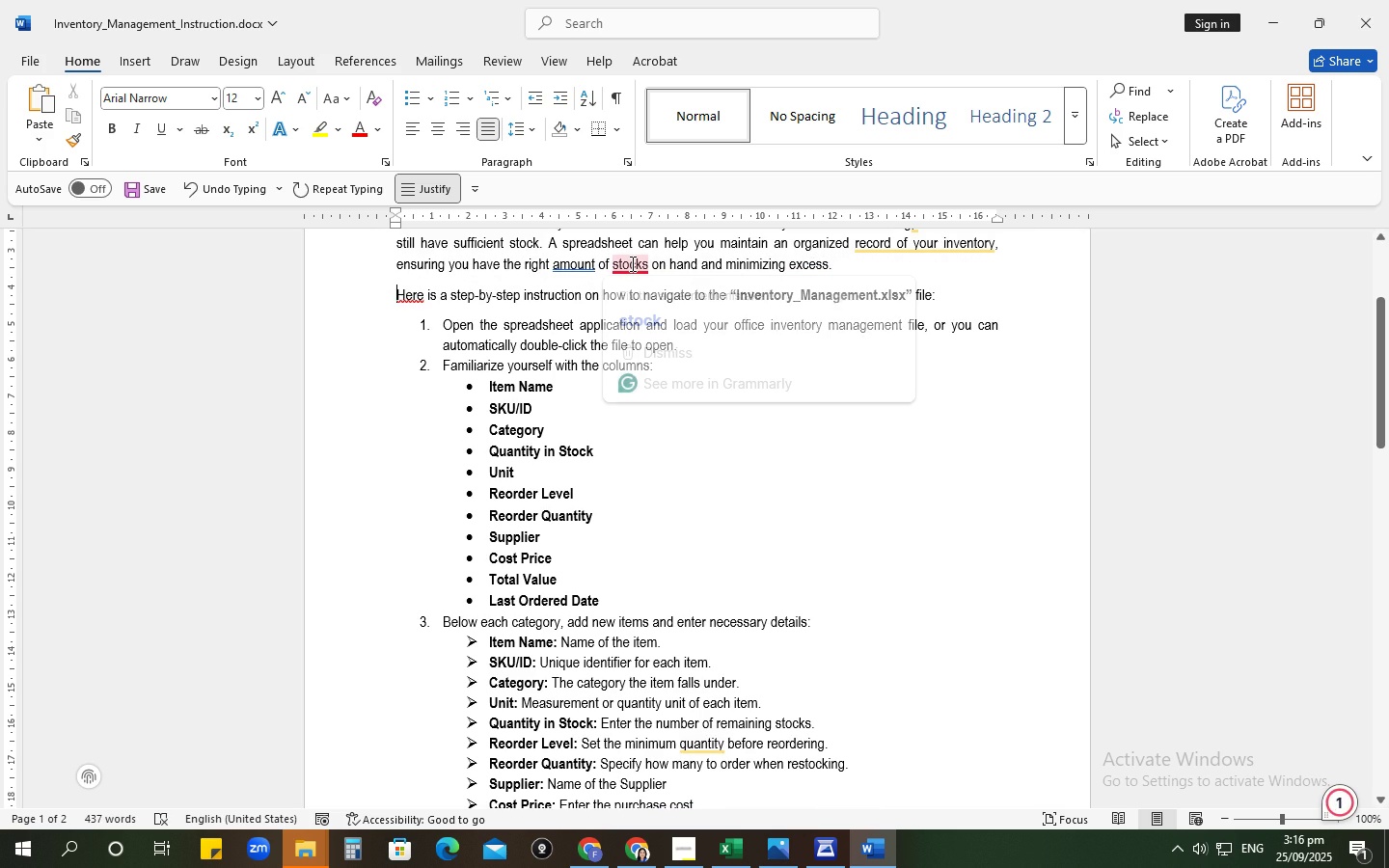 
left_click([636, 319])
 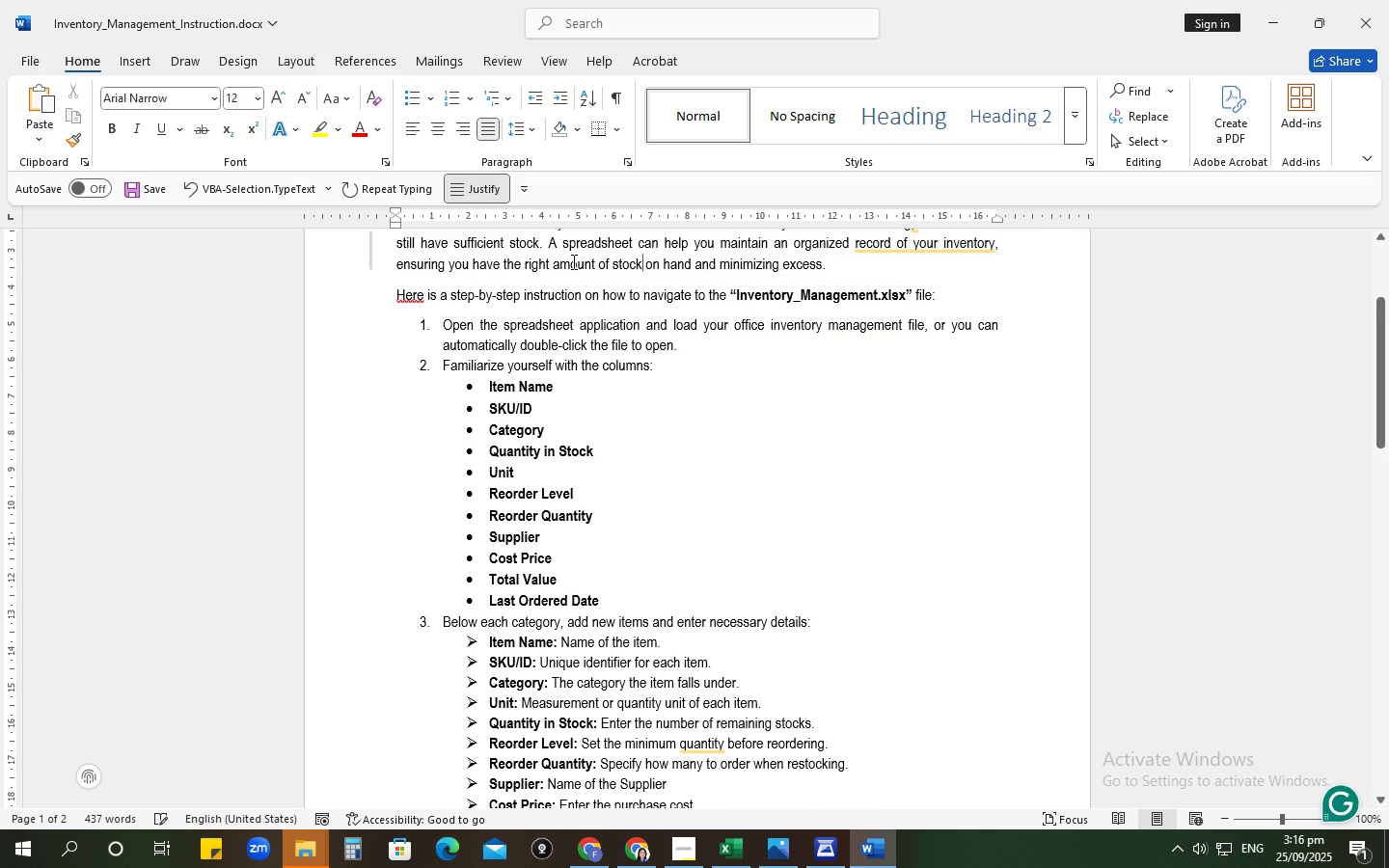 
scroll: coordinate [571, 284], scroll_direction: up, amount: 3.0
 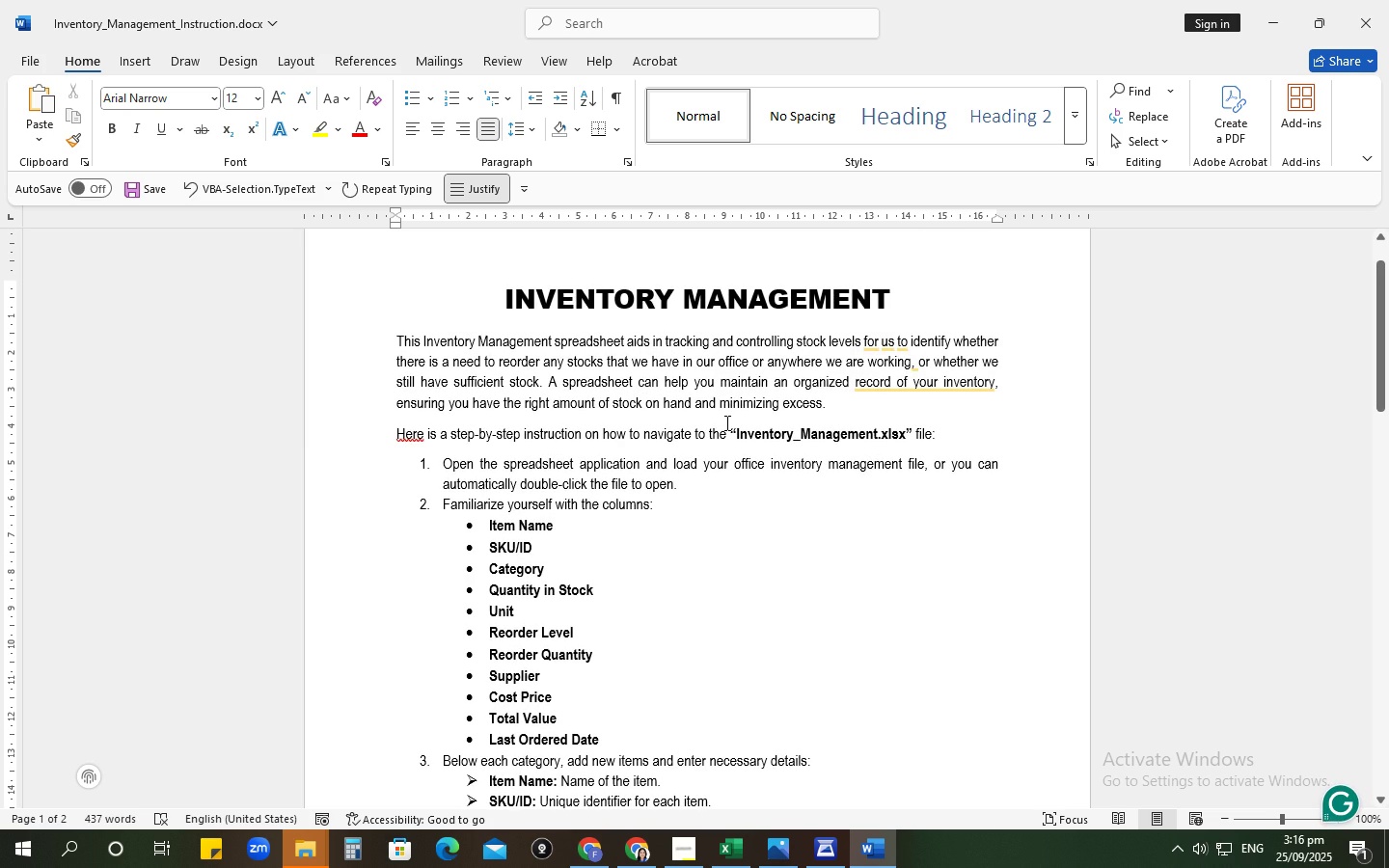 
scroll: coordinate [725, 422], scroll_direction: down, amount: 4.0
 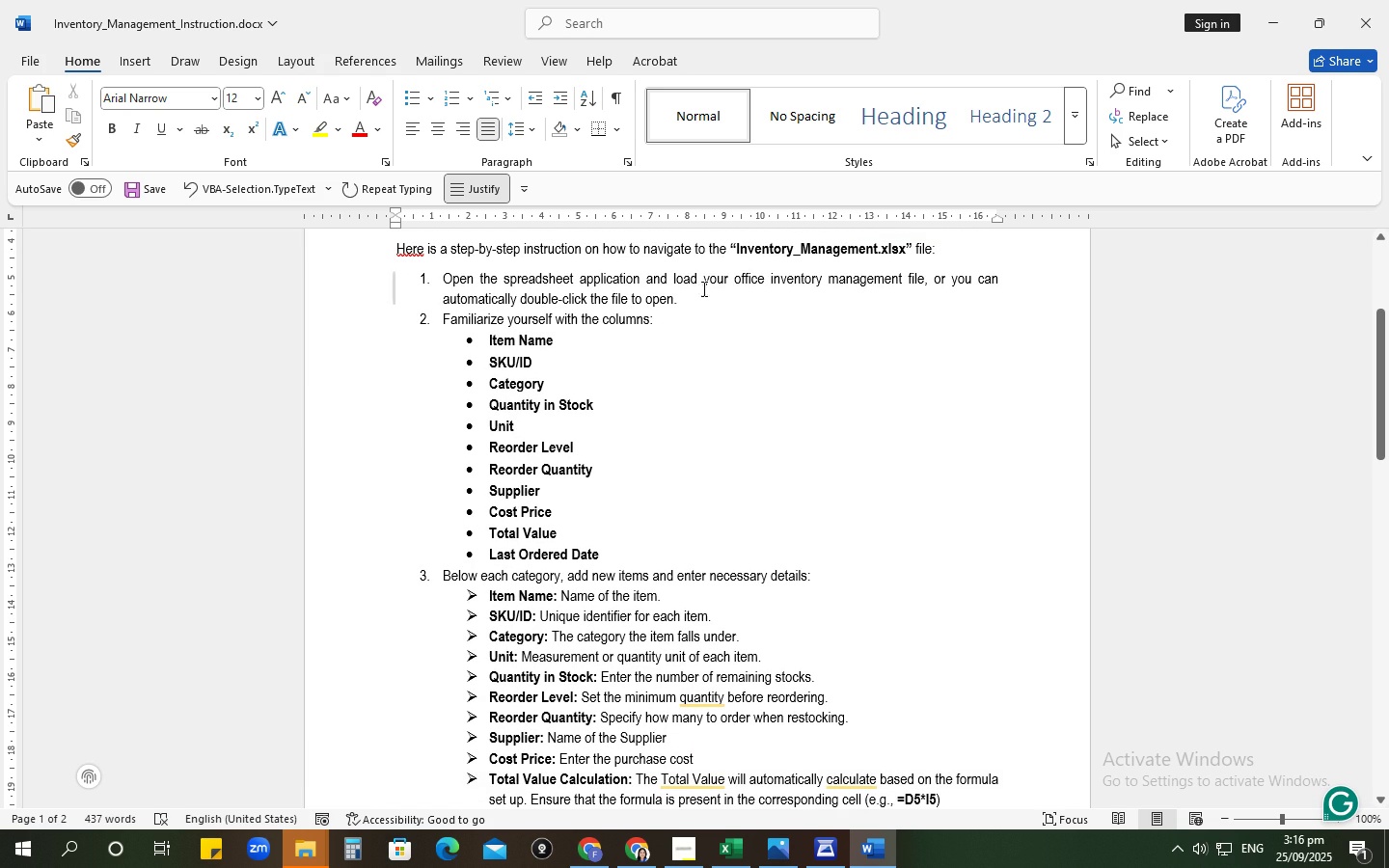 
left_click([705, 252])
 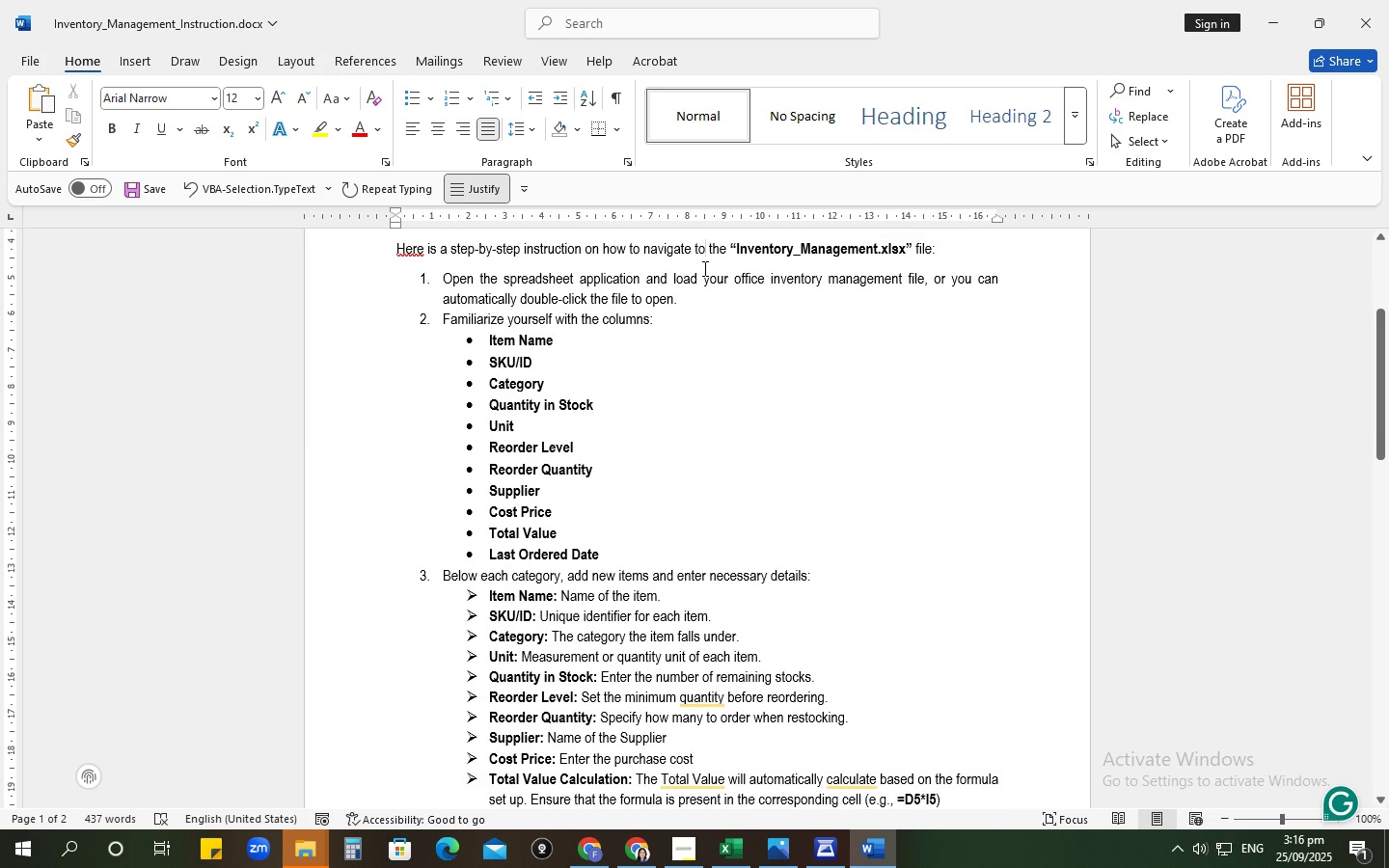 
key(Backspace)
type(hrough)
 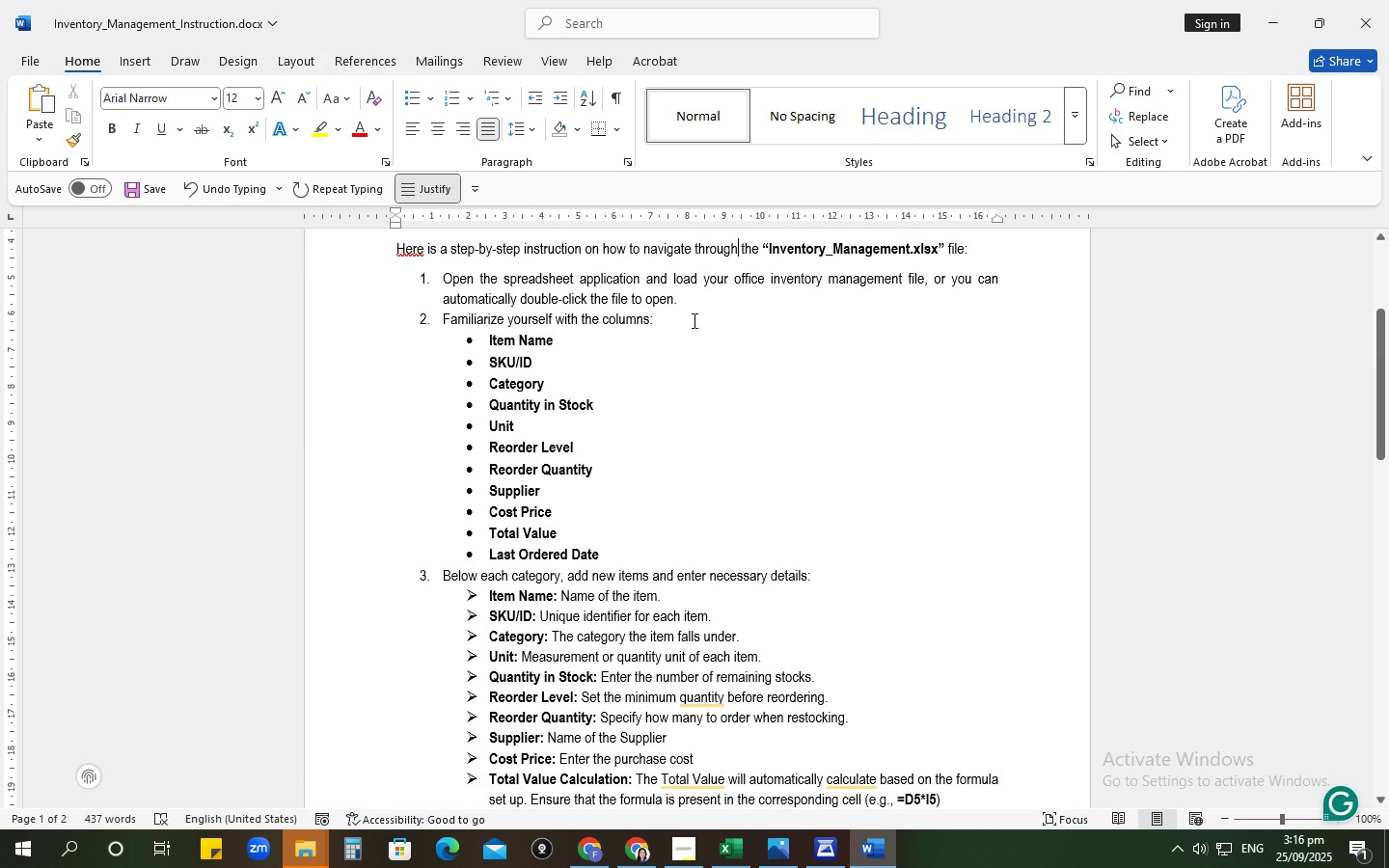 
scroll: coordinate [693, 320], scroll_direction: down, amount: 12.0
 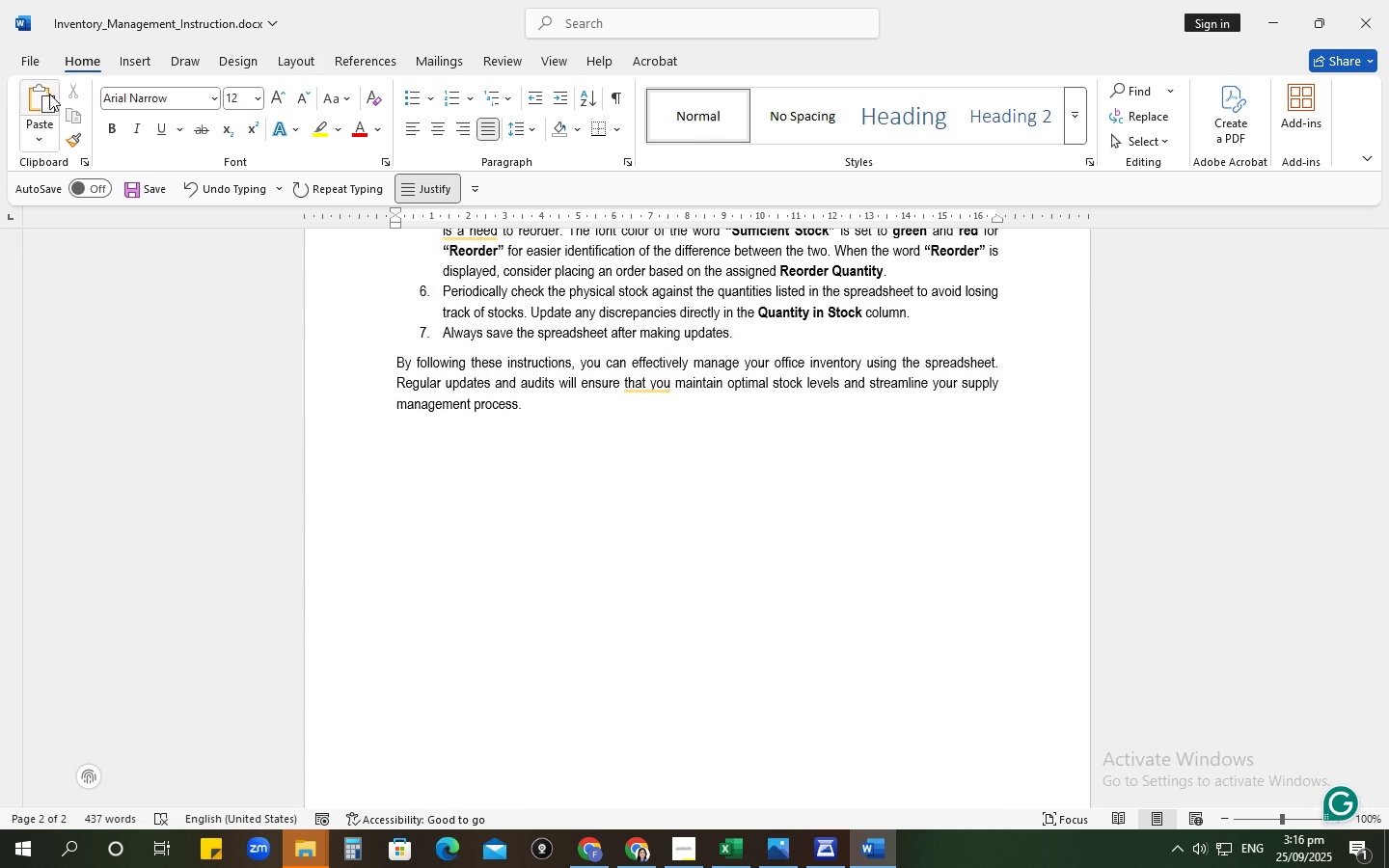 
left_click([41, 66])
 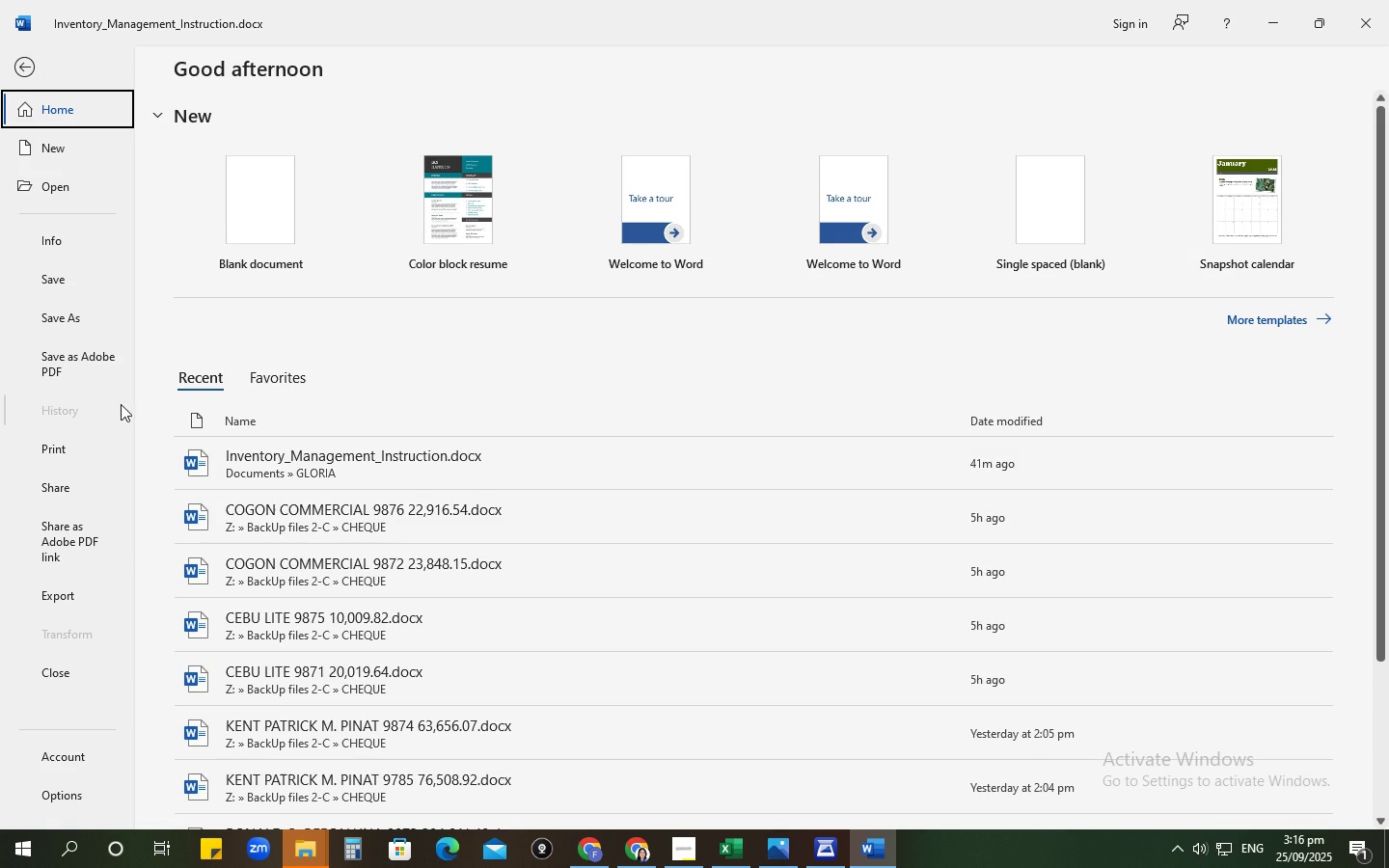 
left_click([85, 323])
 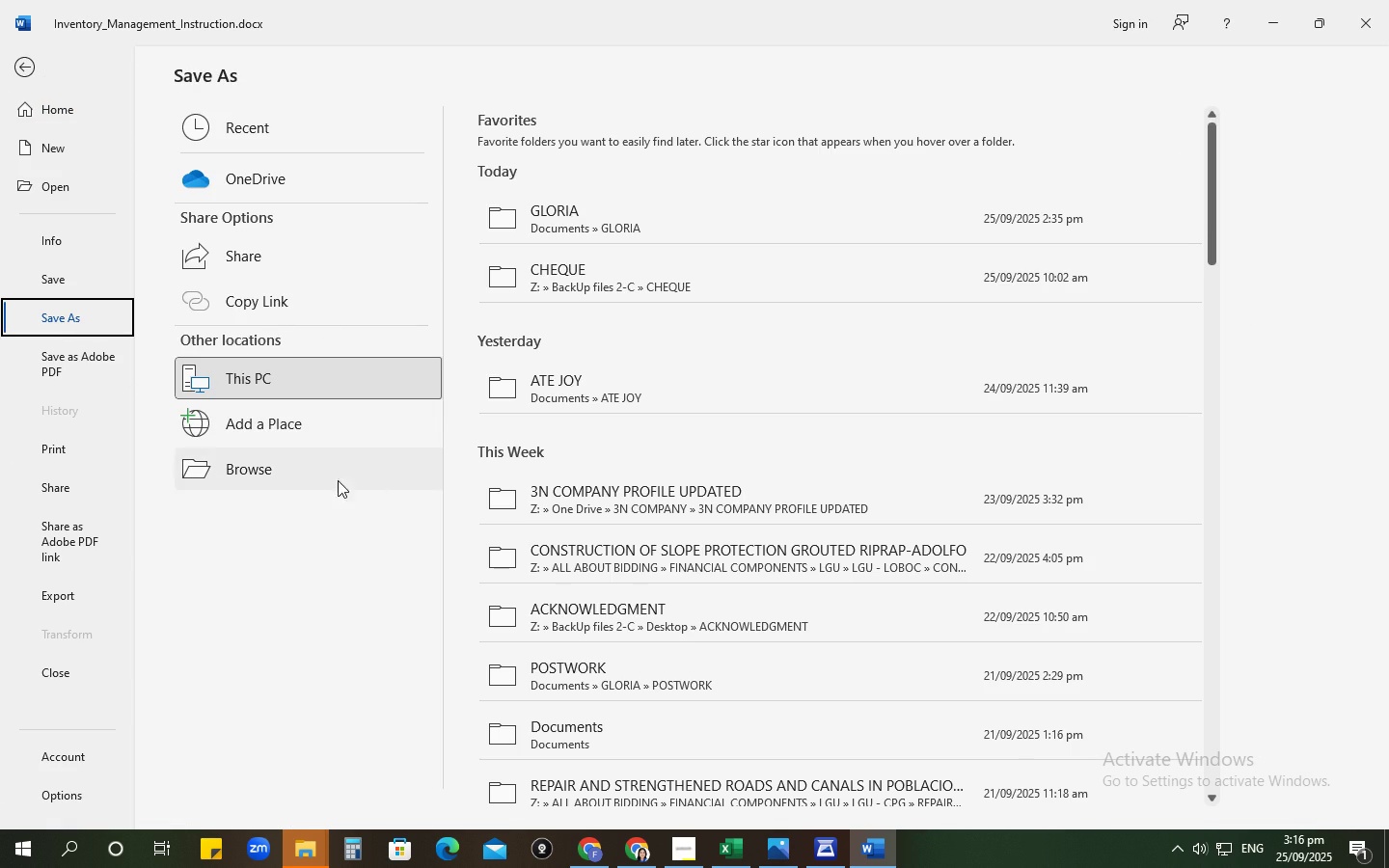 
left_click([323, 472])
 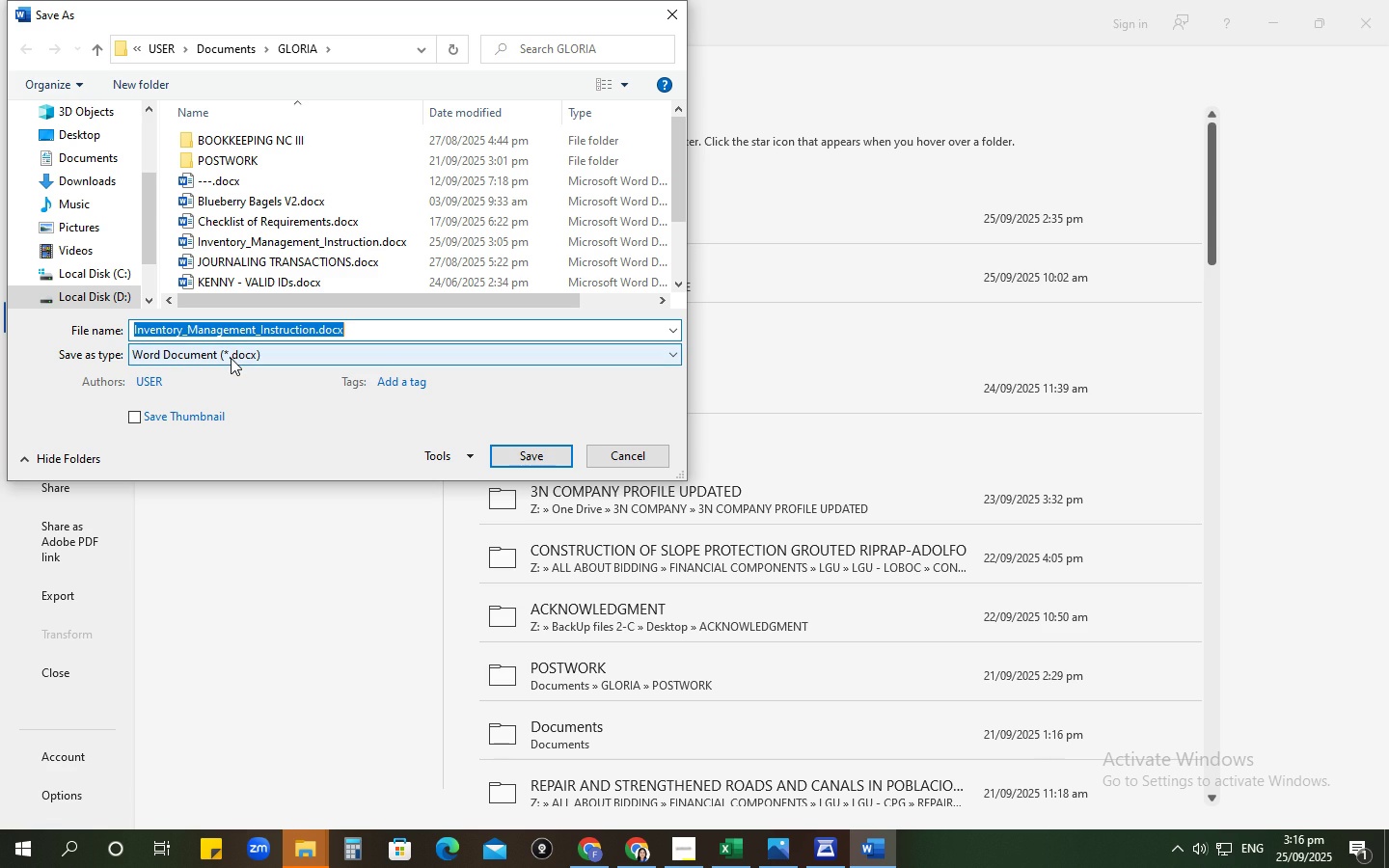 
left_click([231, 358])
 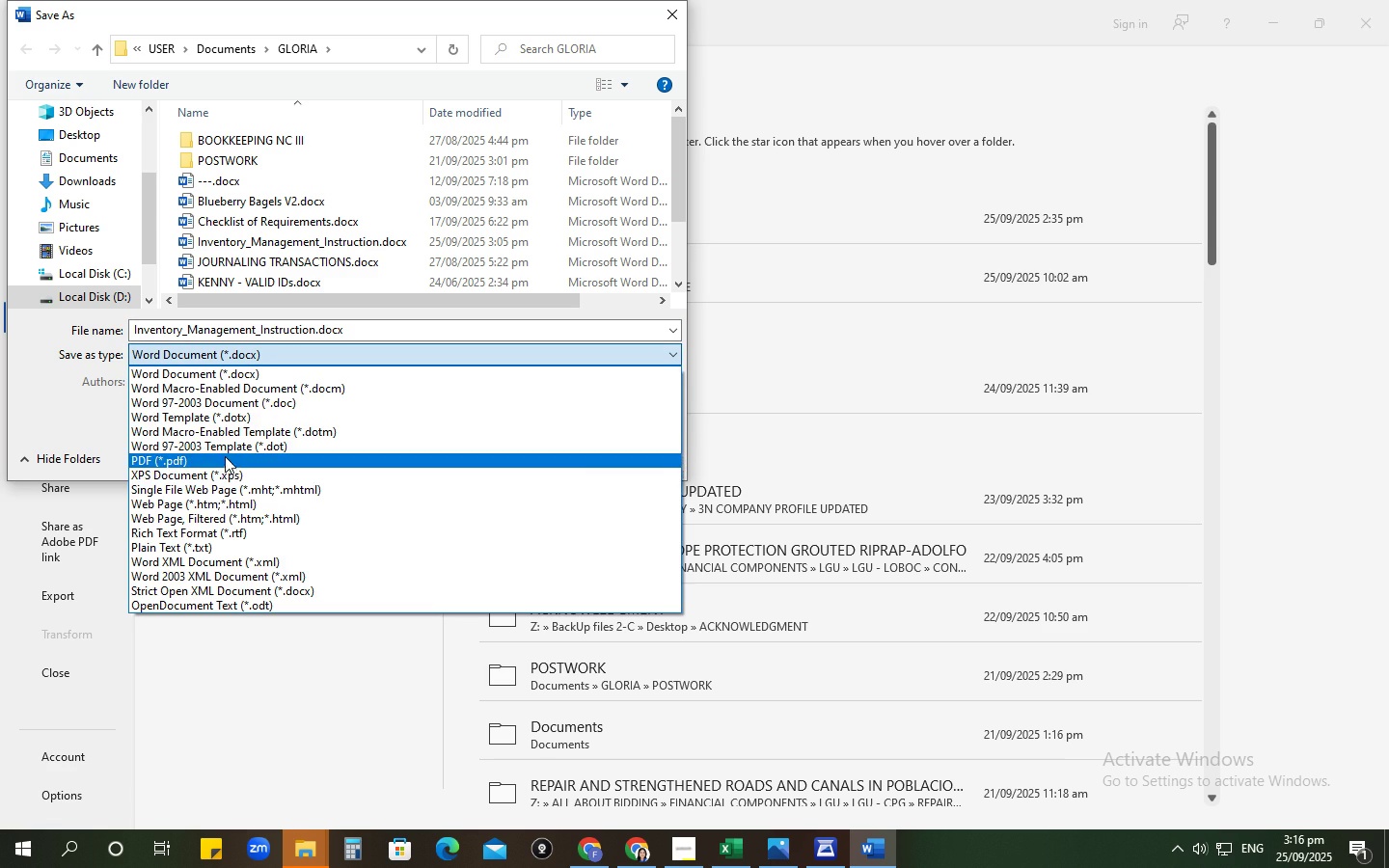 
left_click([225, 456])
 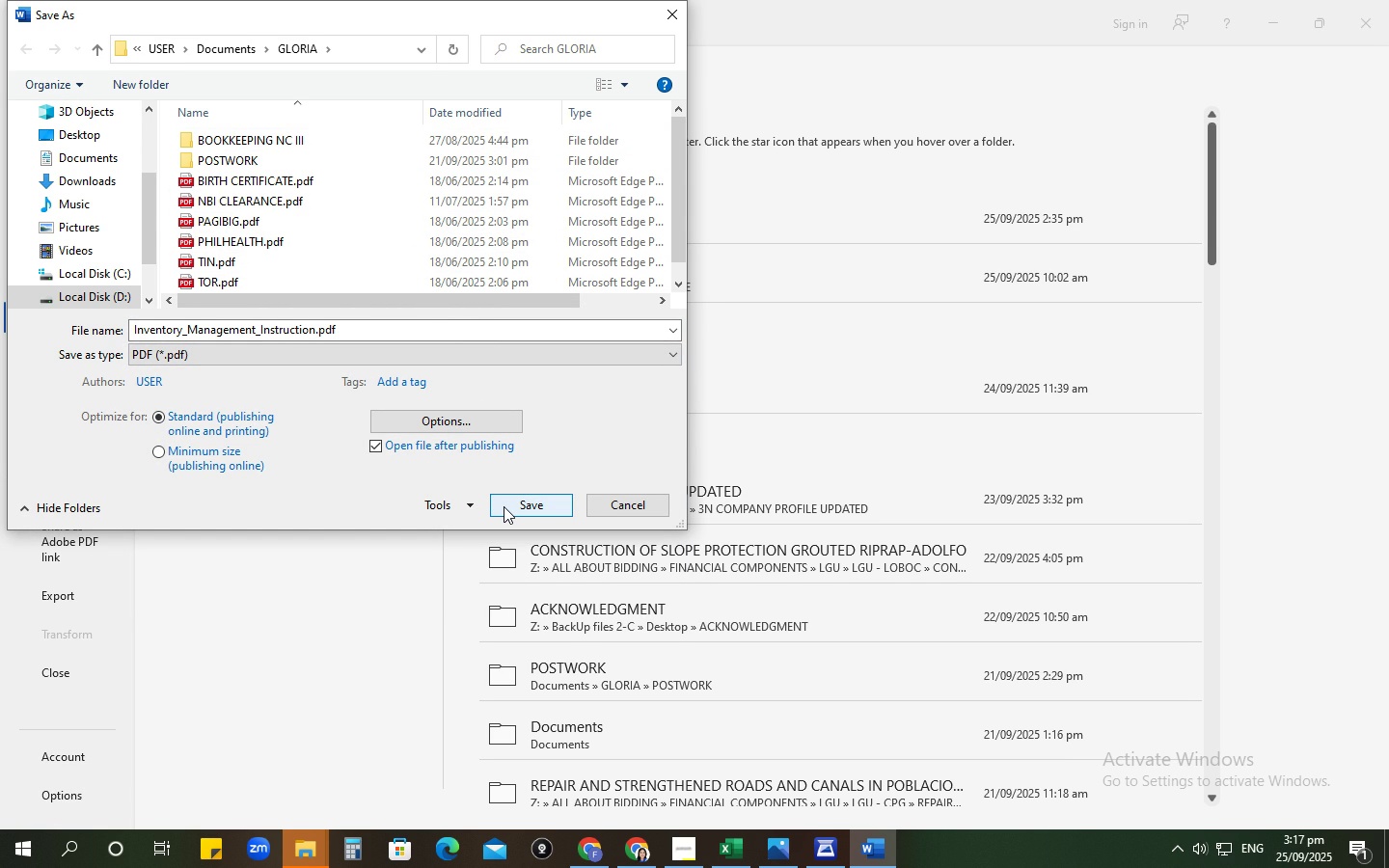 
wait(12.54)
 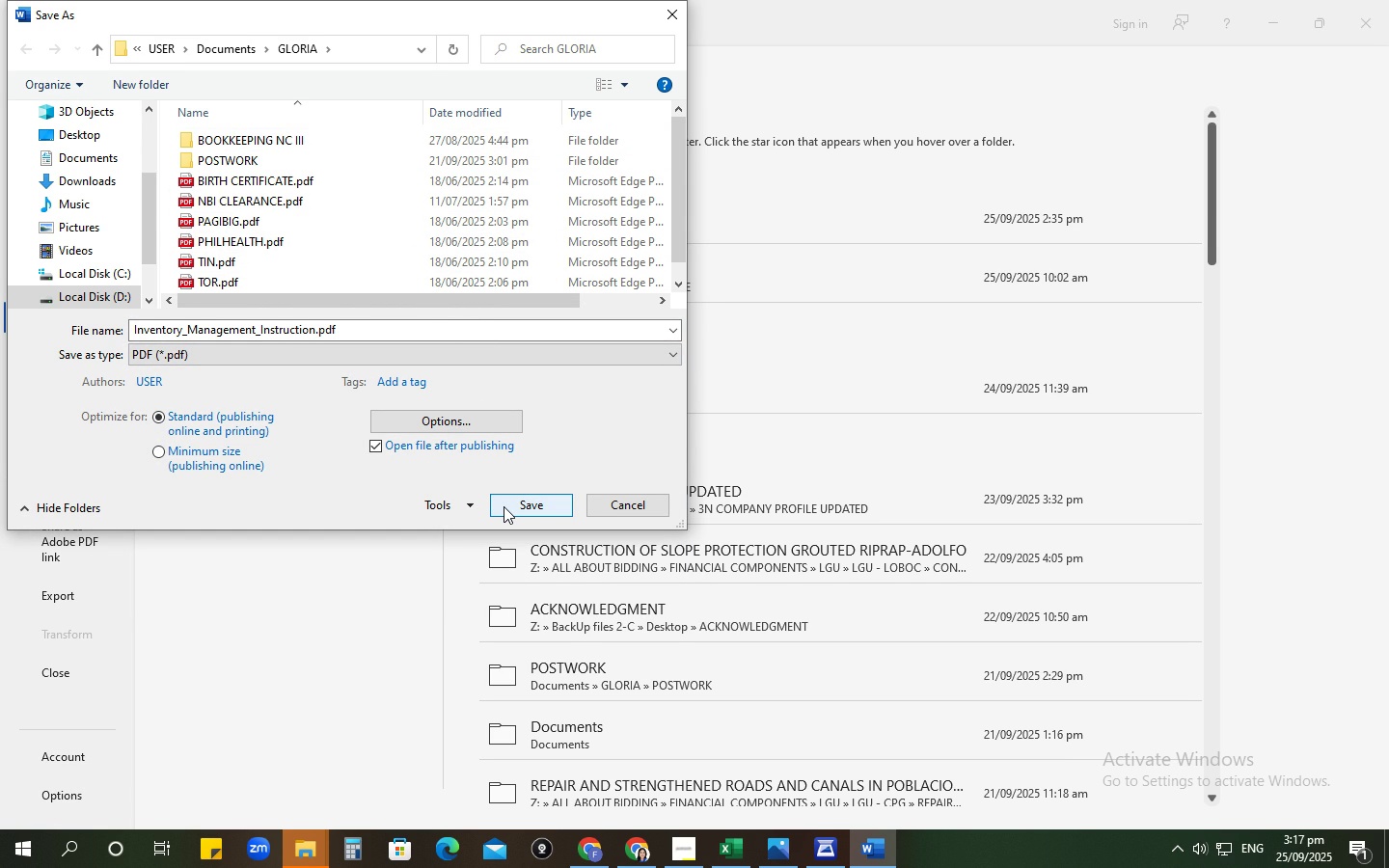 
left_click([504, 506])
 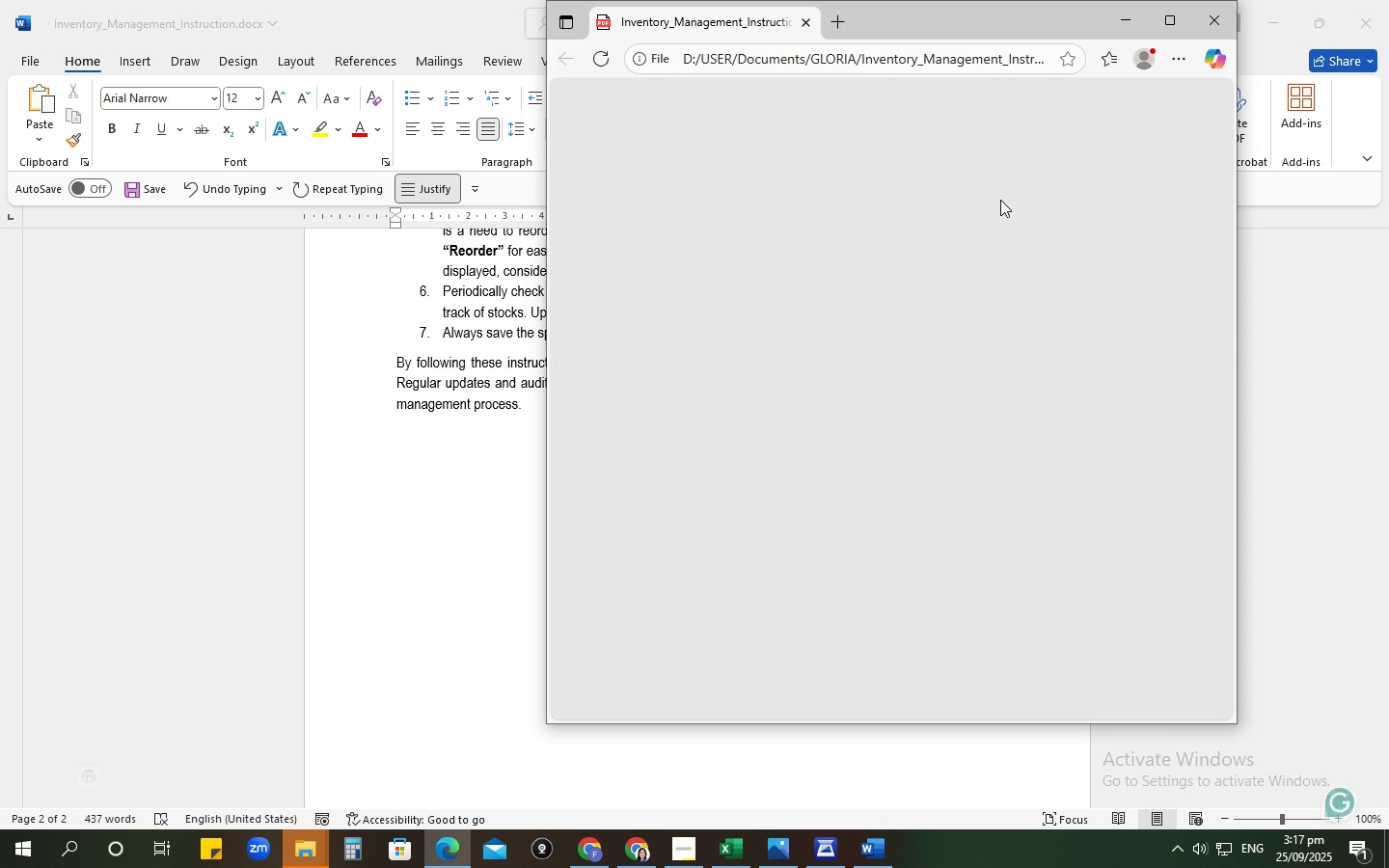 
left_click([1166, 14])
 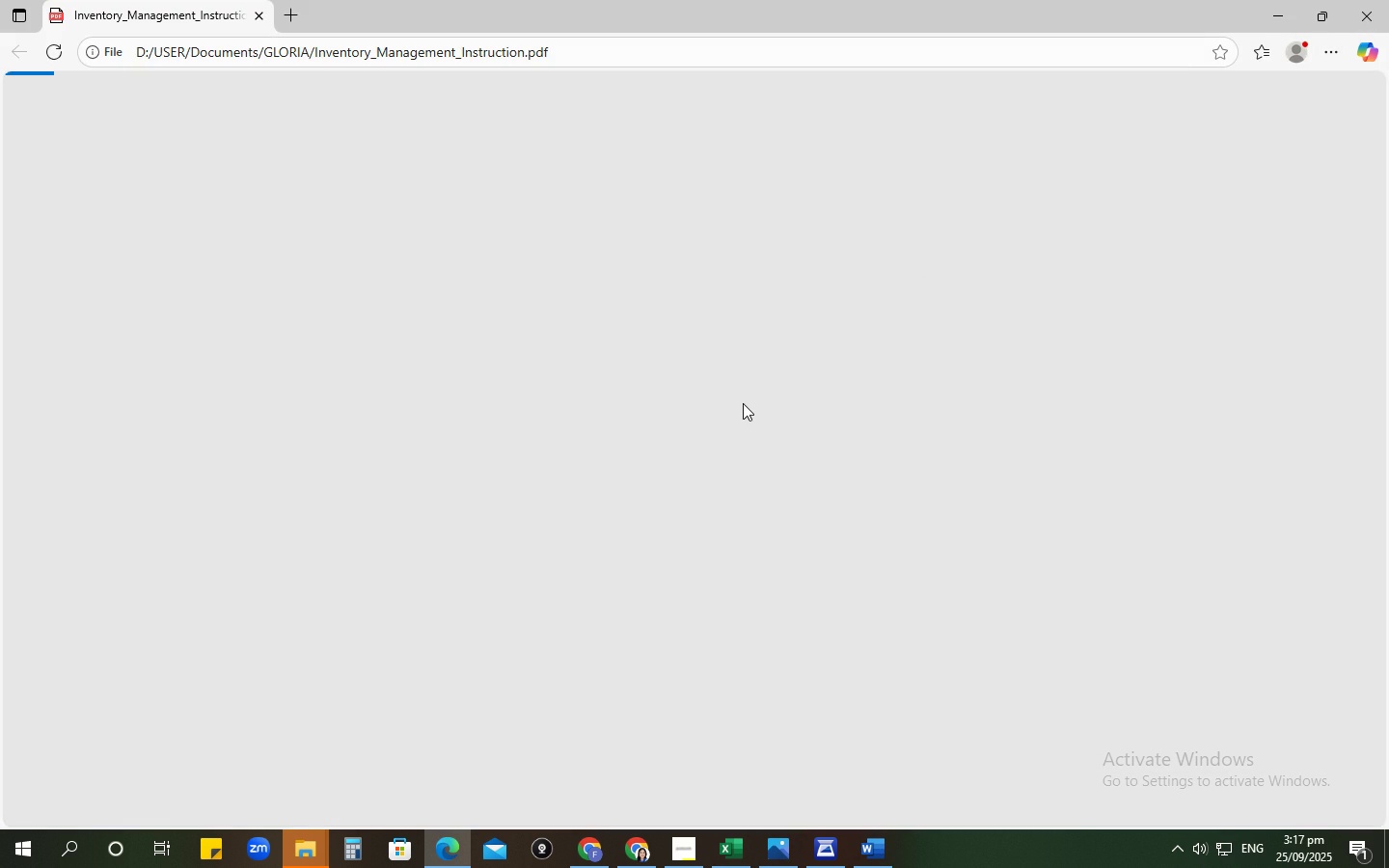 
scroll: coordinate [743, 403], scroll_direction: up, amount: 2.0
 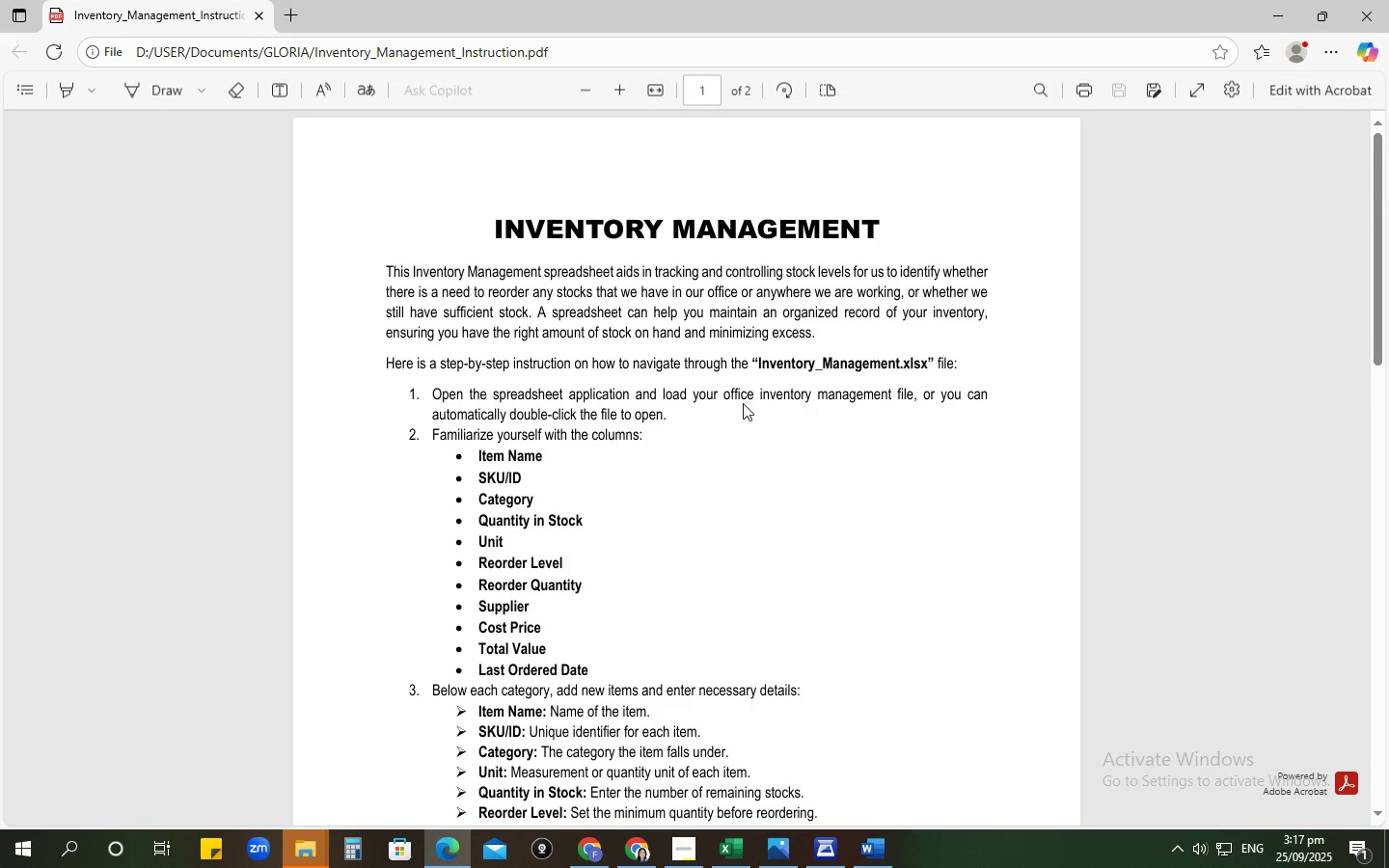 
scroll: coordinate [743, 387], scroll_direction: down, amount: 10.0
 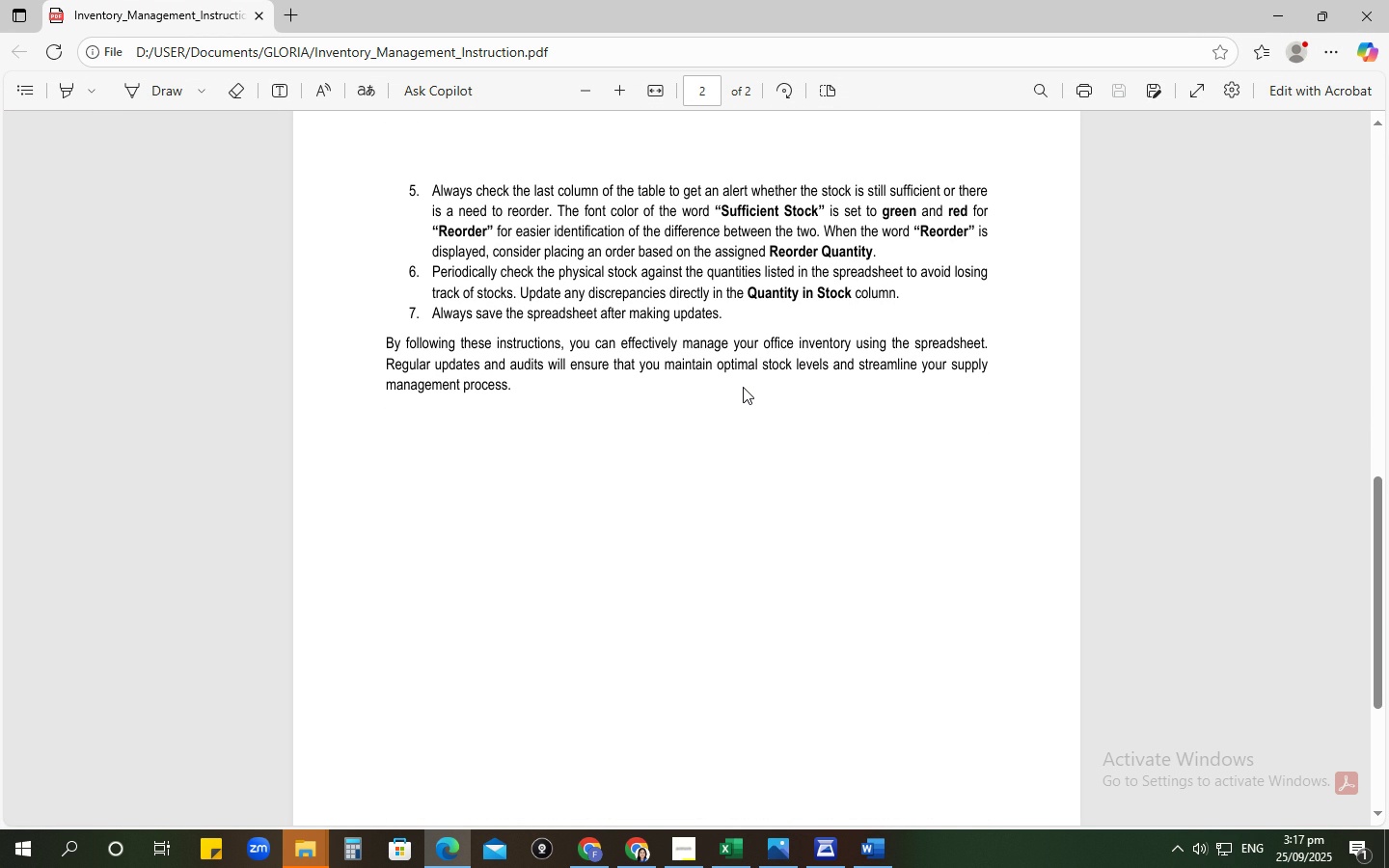 
wait(16.28)
 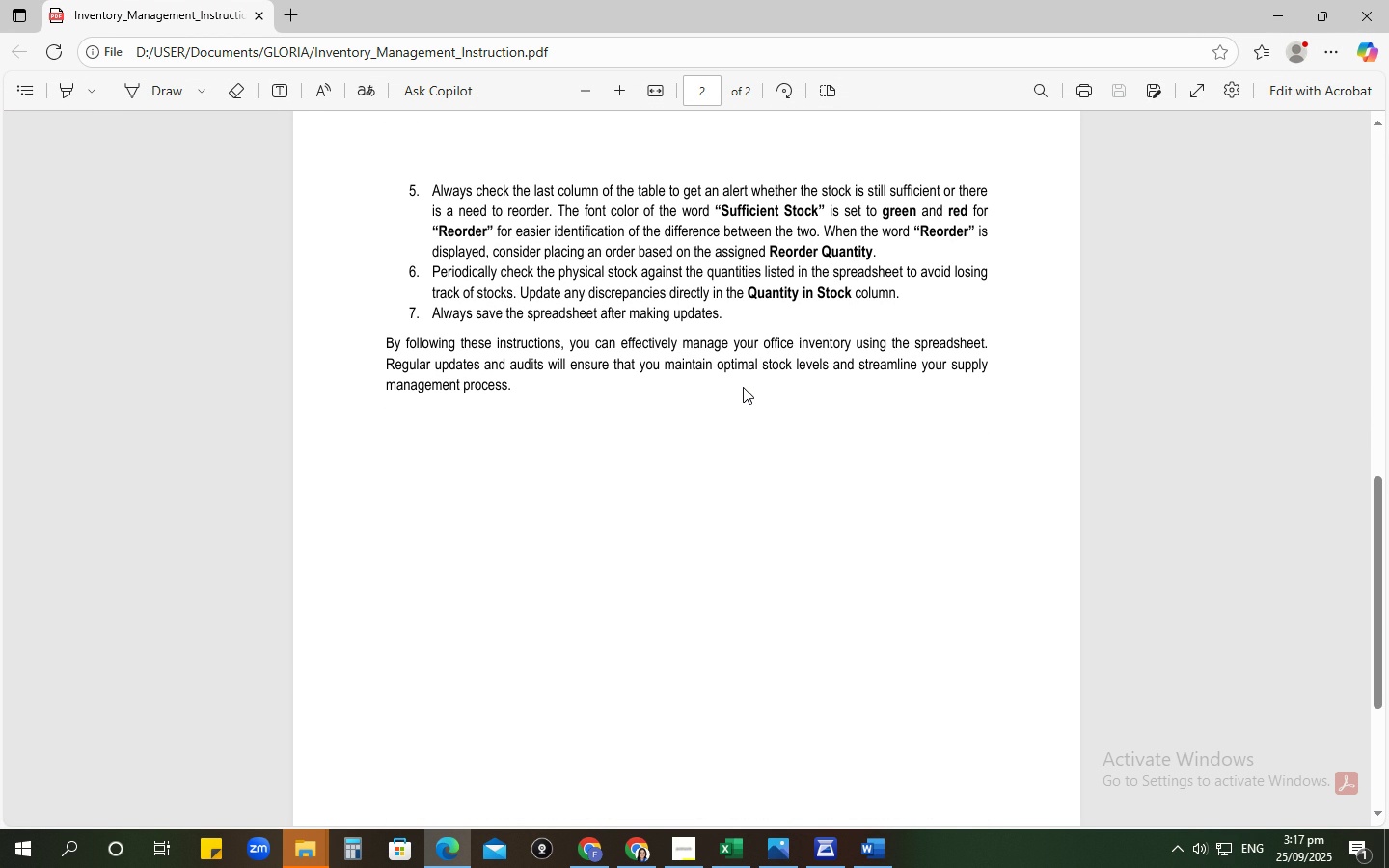 
scroll: coordinate [743, 387], scroll_direction: up, amount: 1.0
 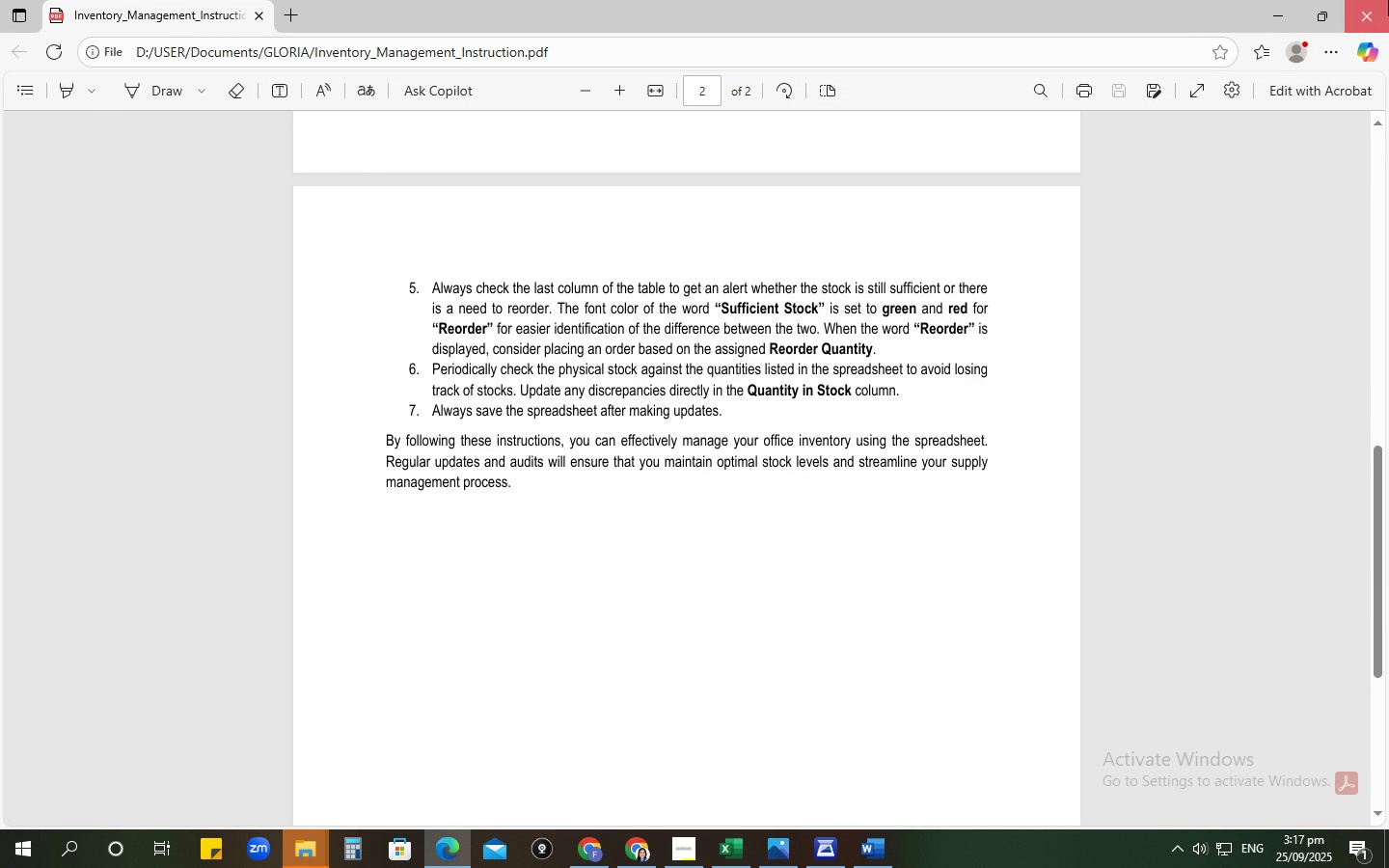 
left_click([1388, 0])
 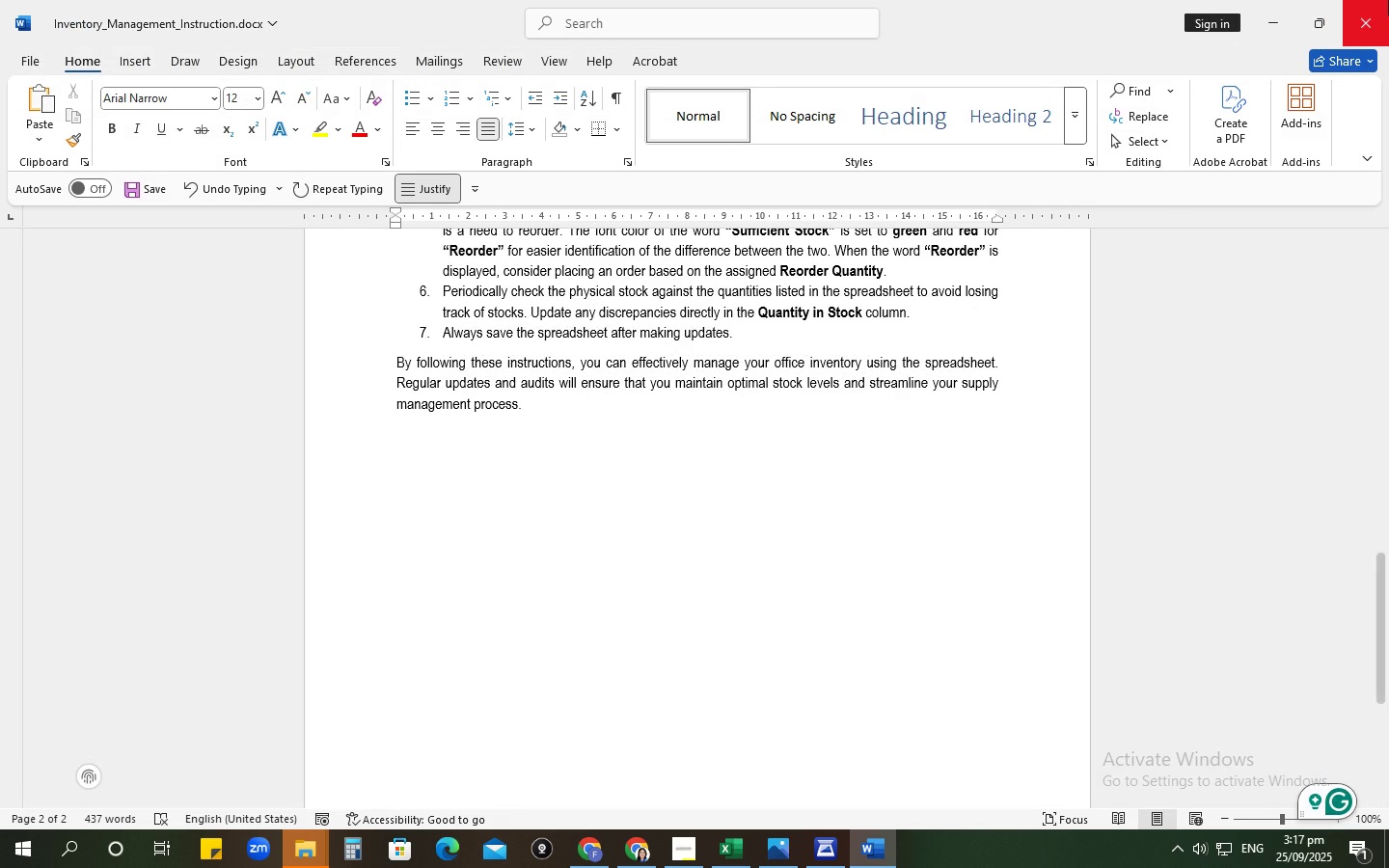 
left_click([1388, 0])